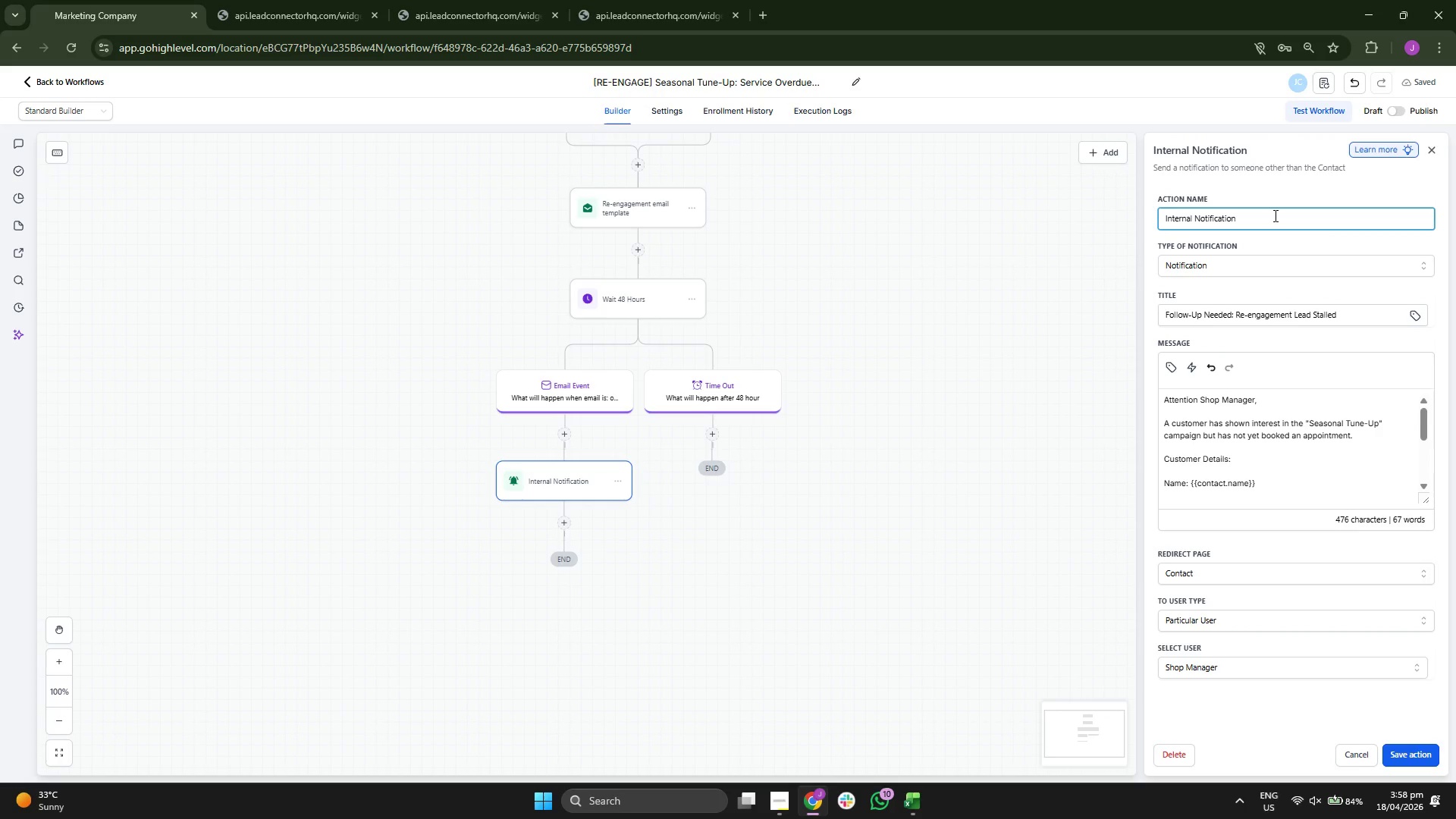 
key(Shift+Semicolon)
 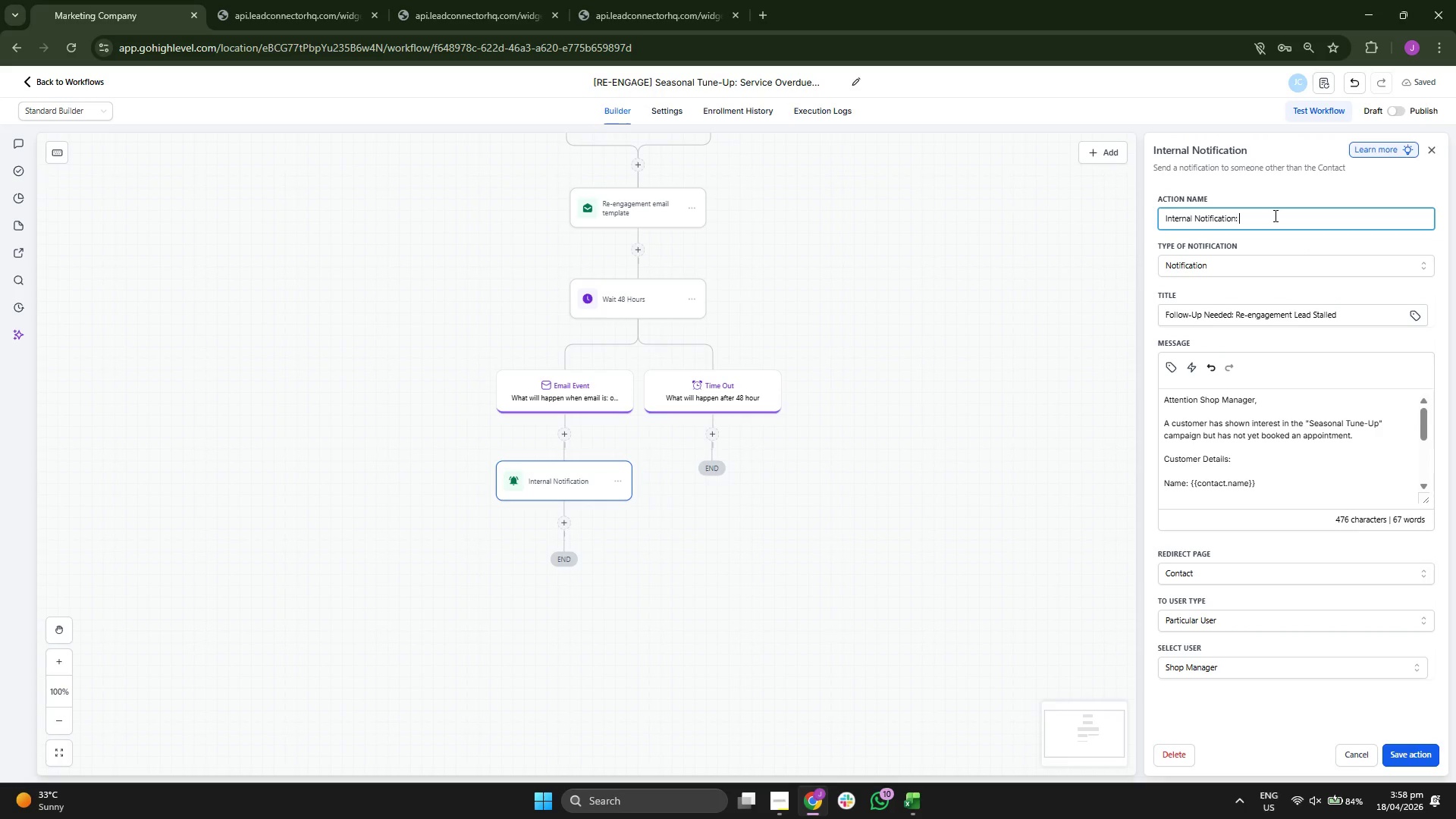 
key(Space)
 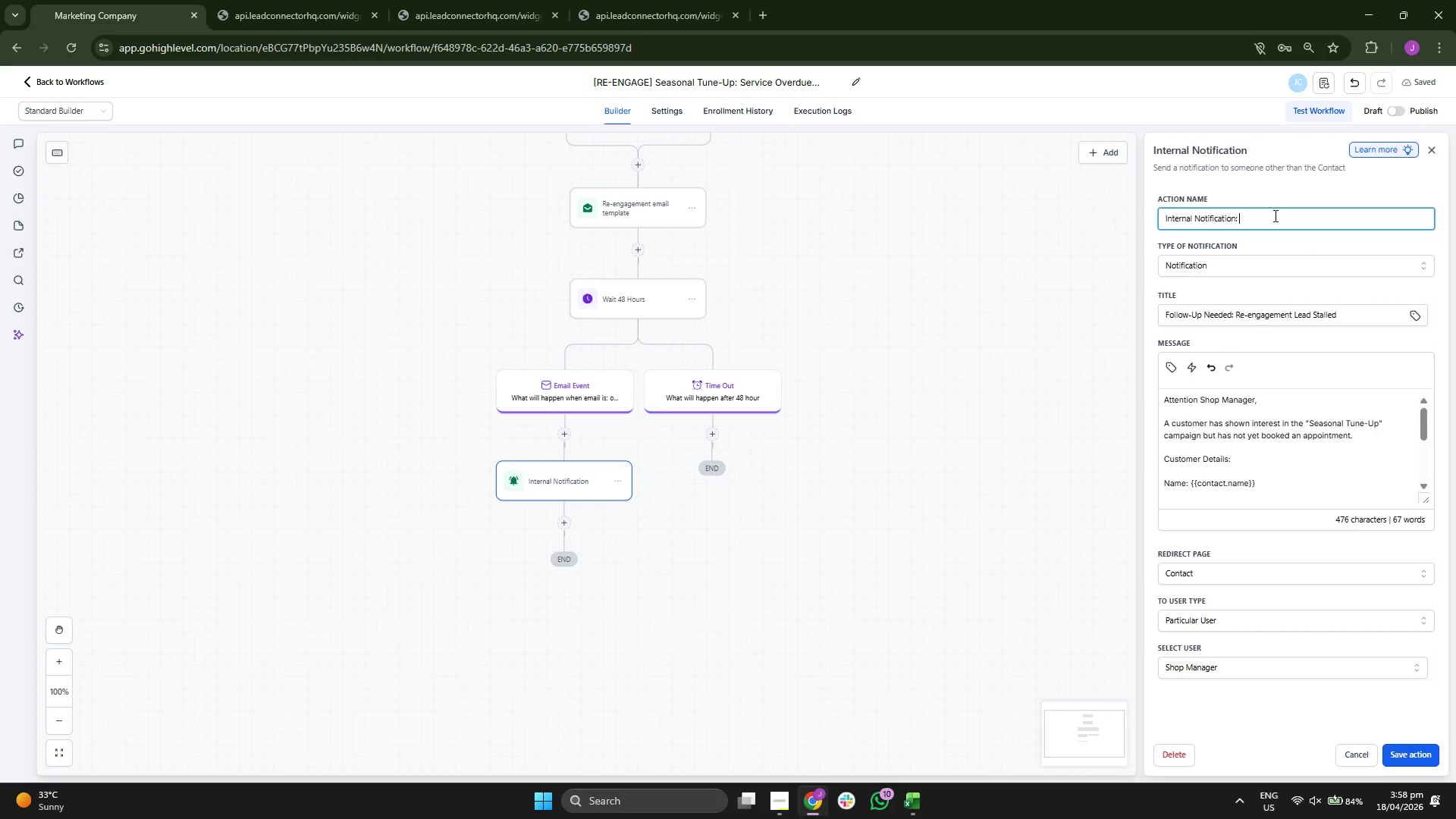 
key(Control+V)
 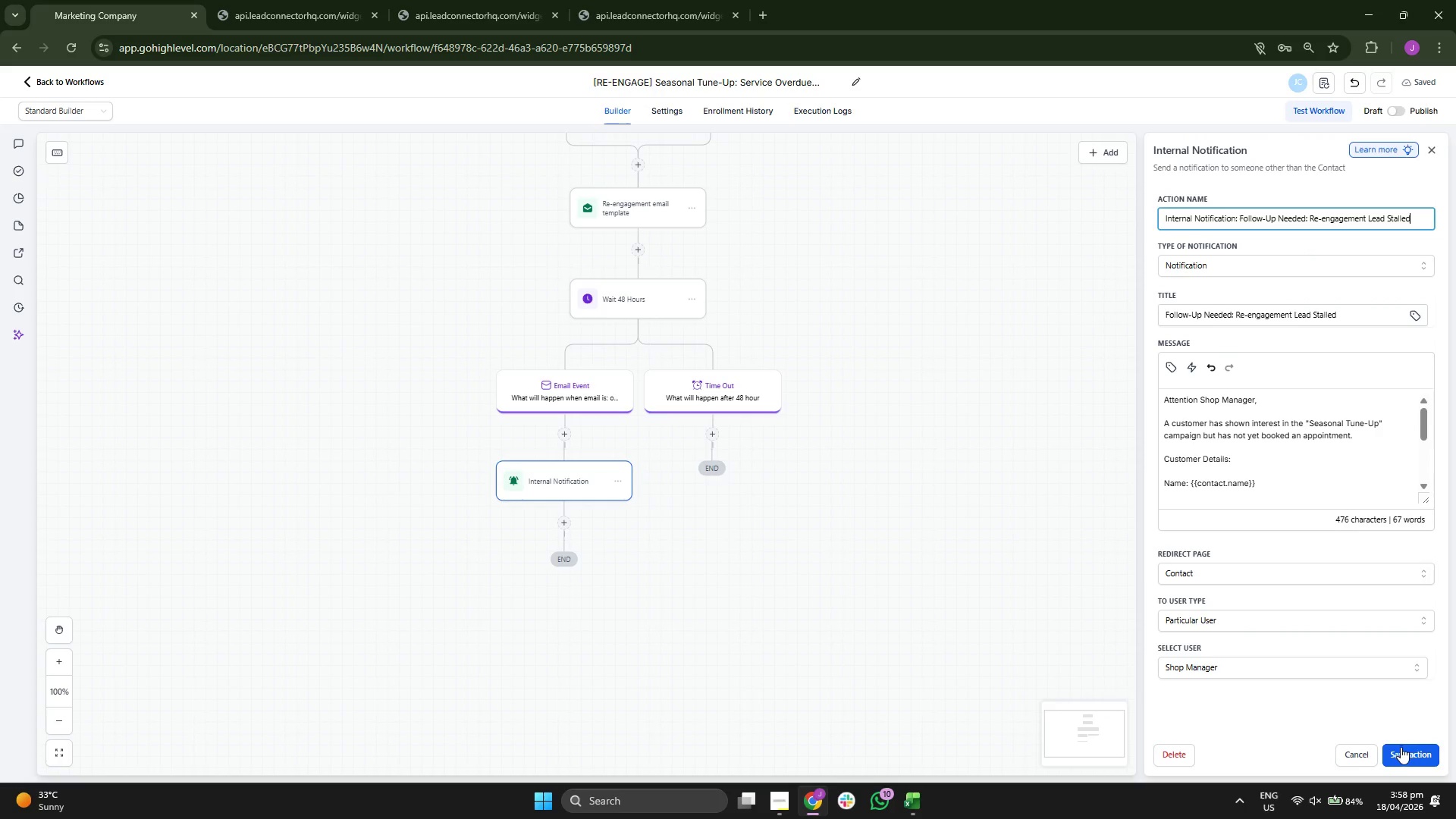 
left_click_drag(start_coordinate=[929, 372], to_coordinate=[983, 394])
 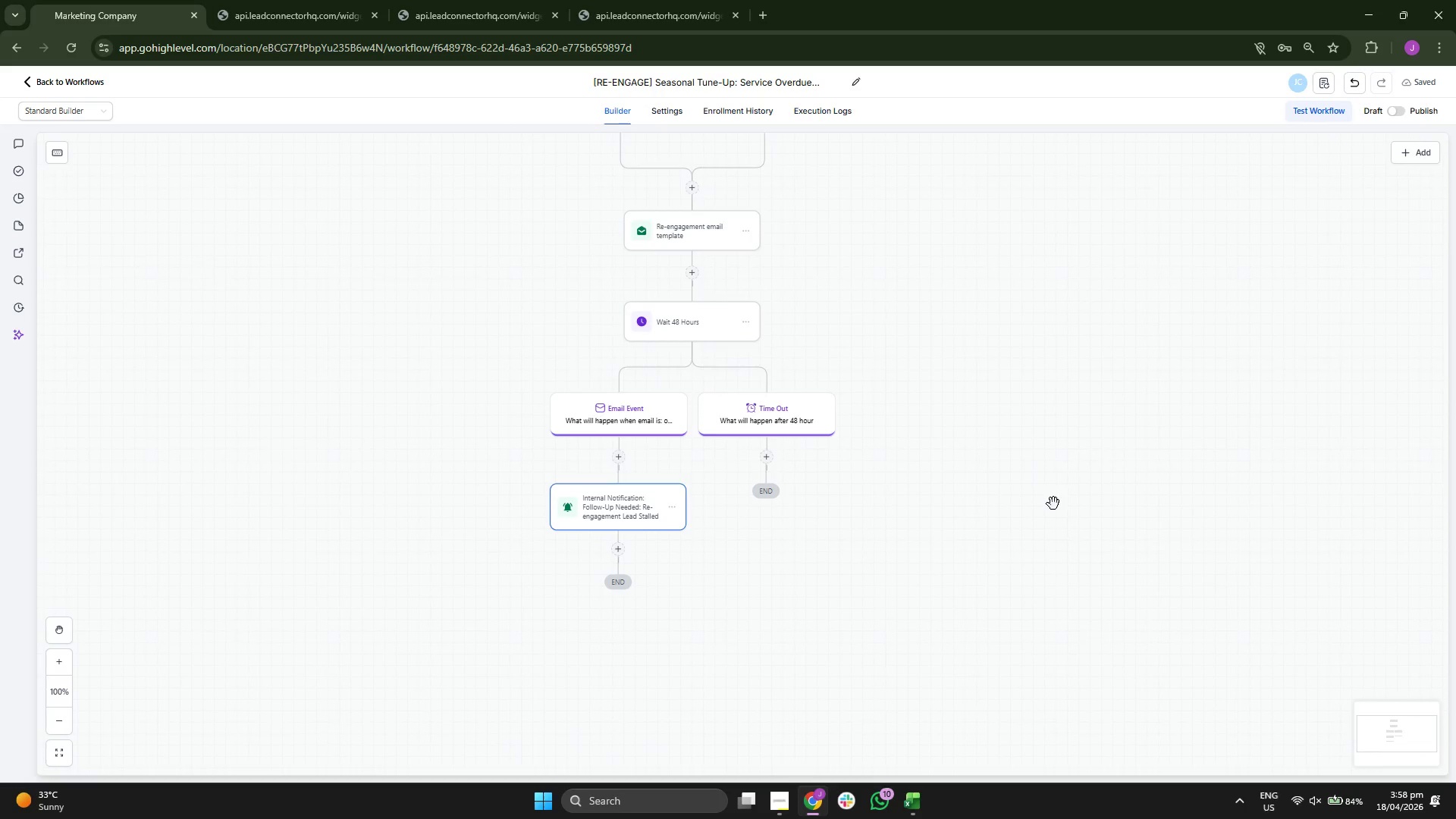 
left_click_drag(start_coordinate=[1053, 504], to_coordinate=[1041, 576])
 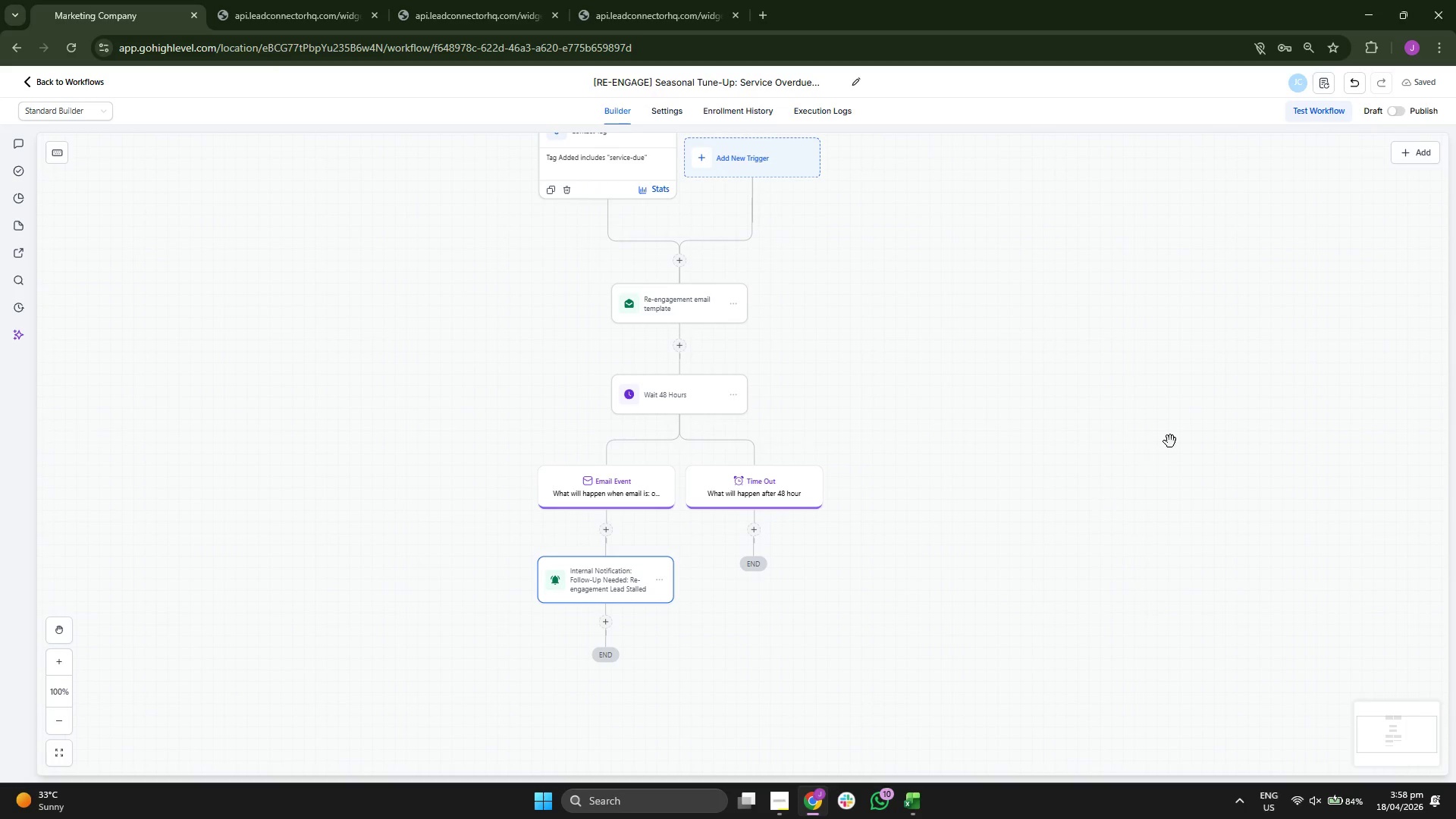 
left_click_drag(start_coordinate=[1170, 441], to_coordinate=[1159, 457])